 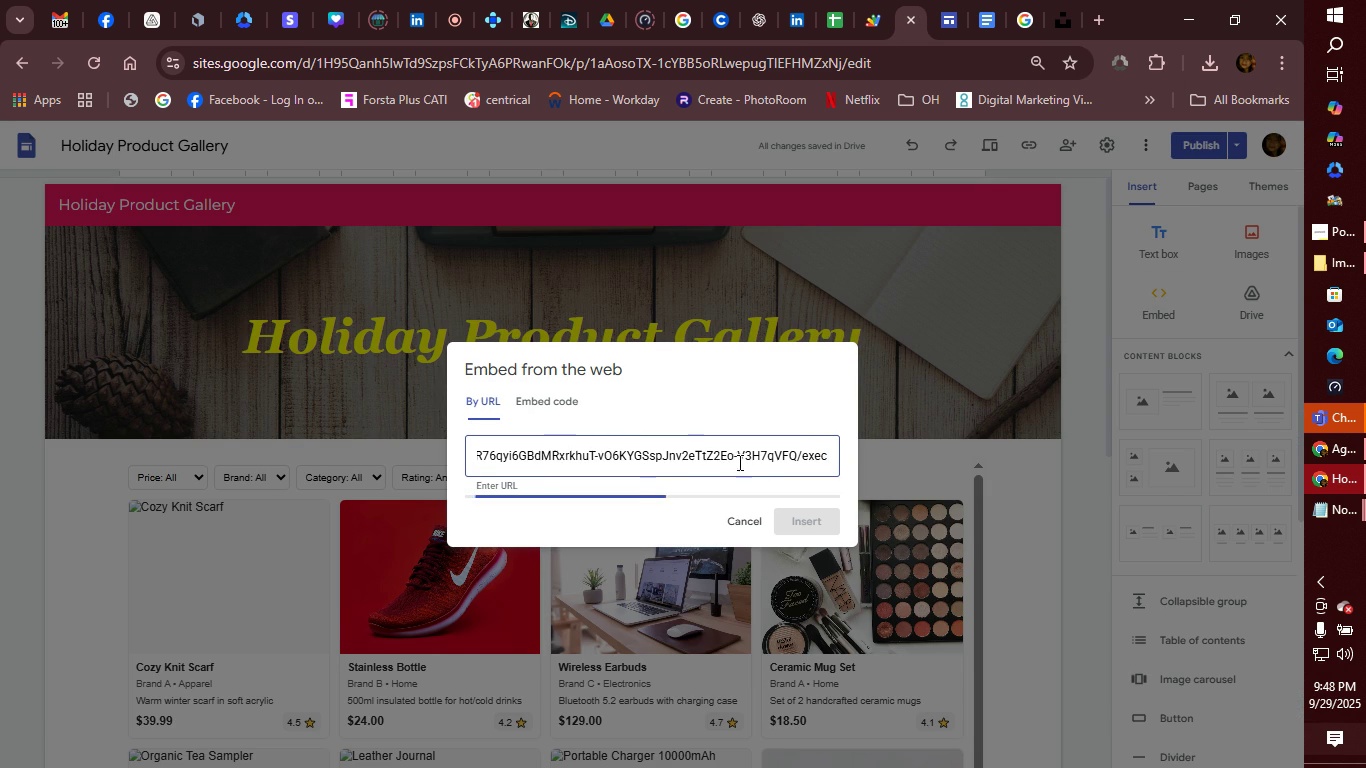 
left_click([749, 604])
 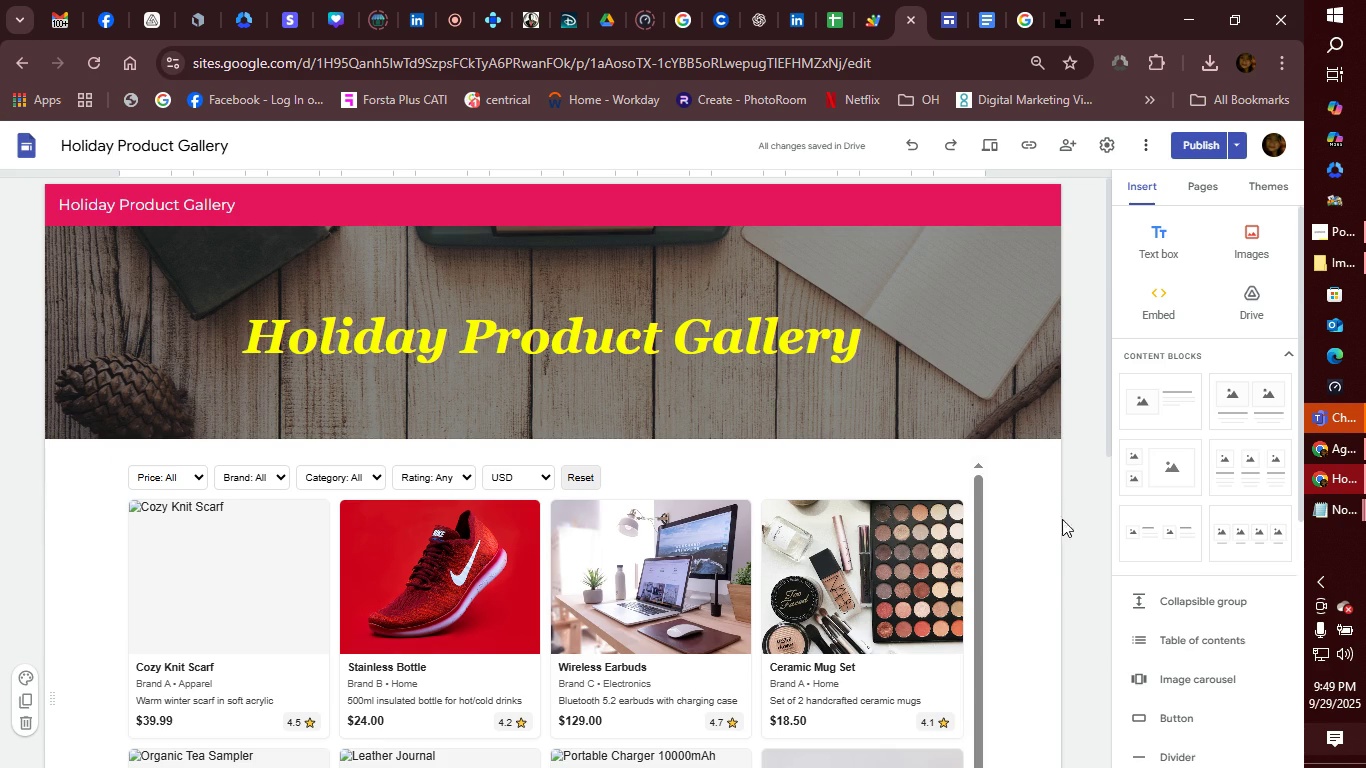 
left_click([1154, 141])
 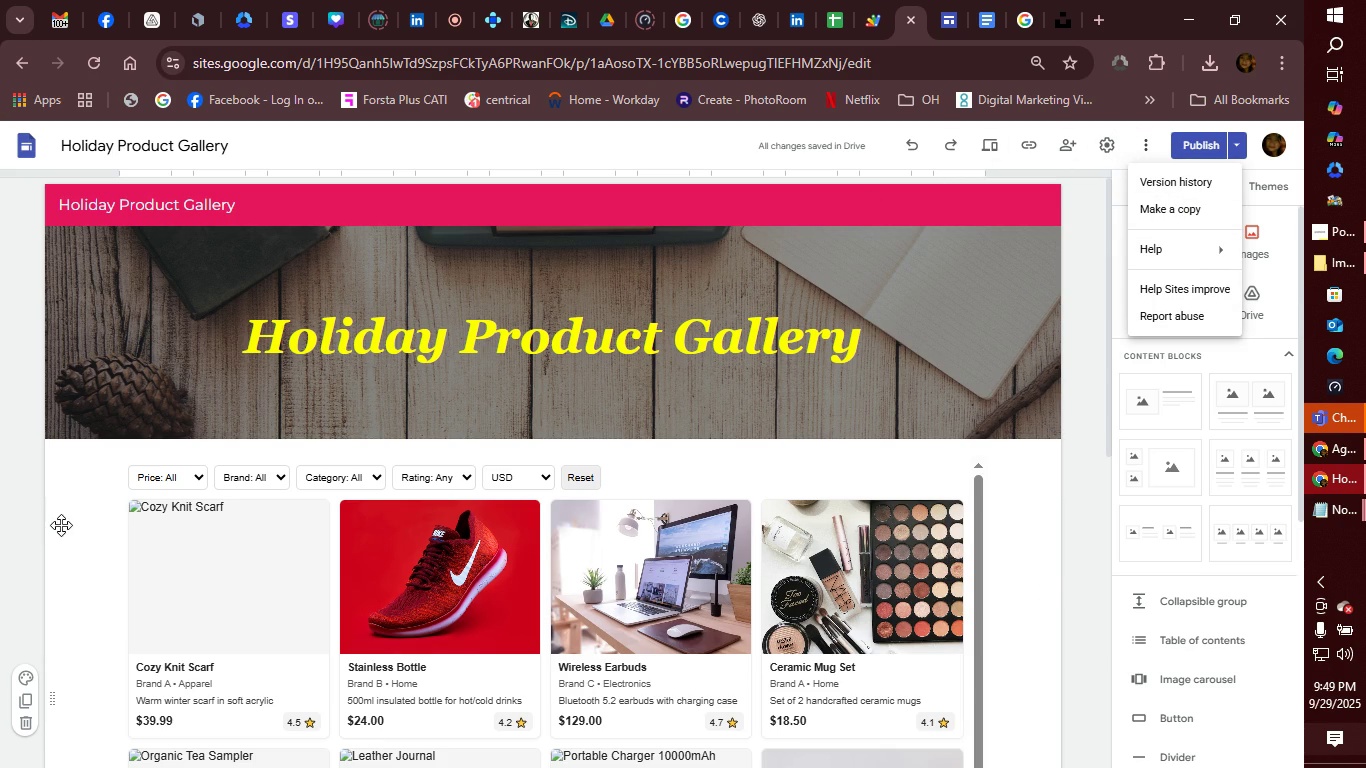 
wait(5.88)
 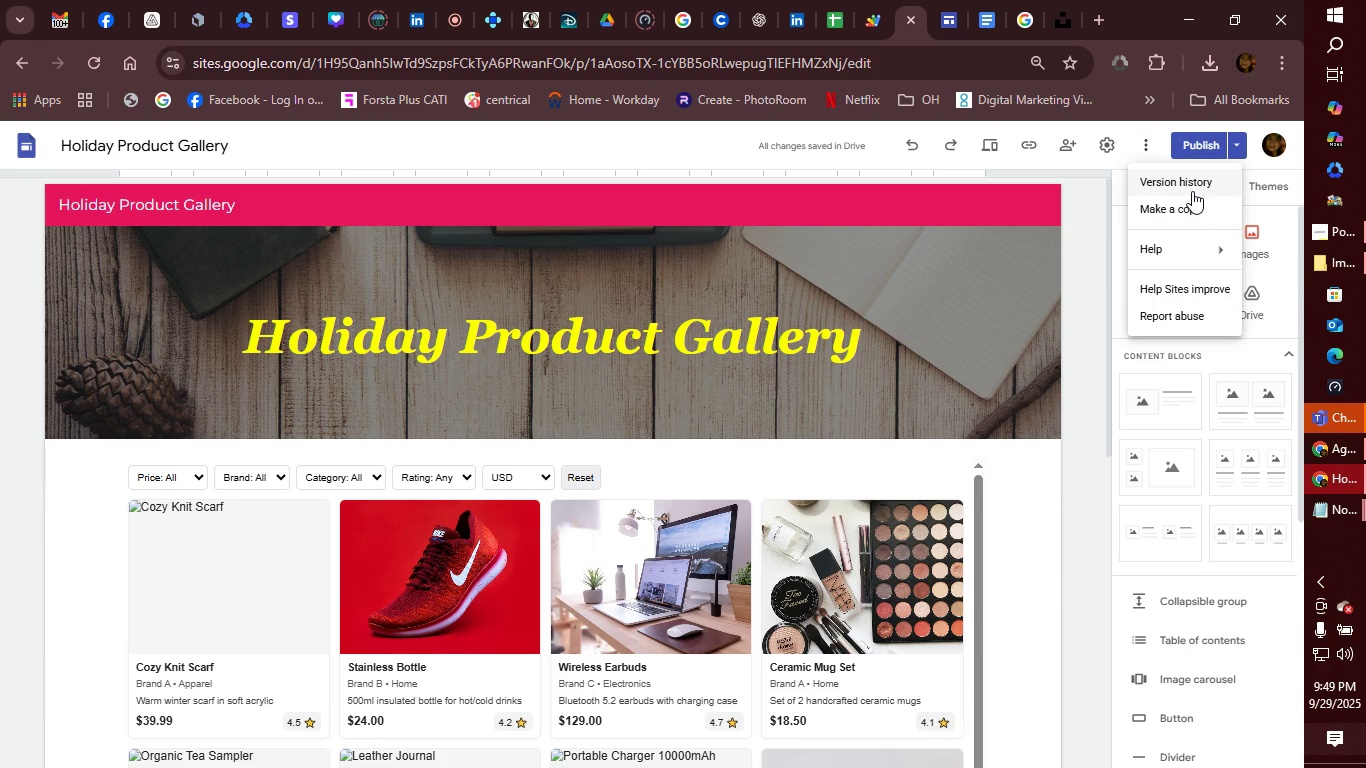 
double_click([249, 581])
 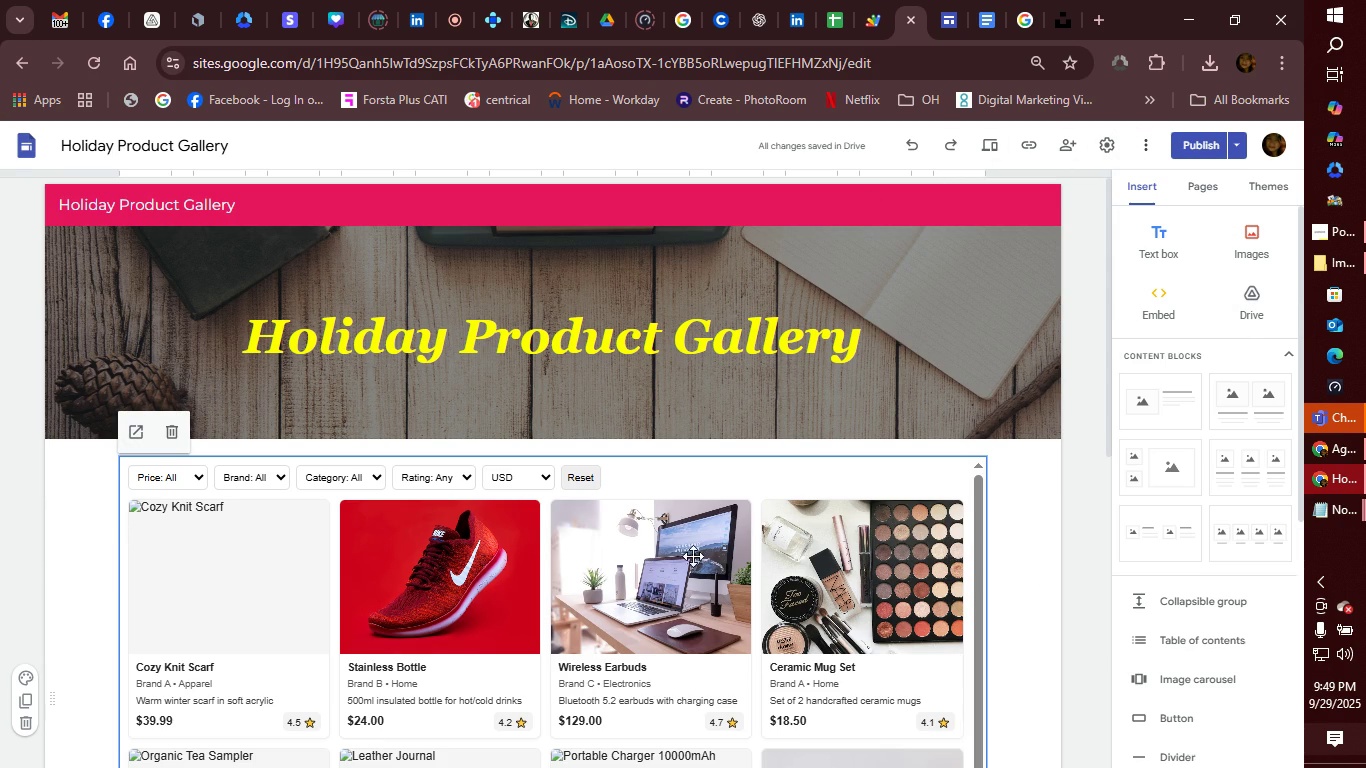 
wait(8.06)
 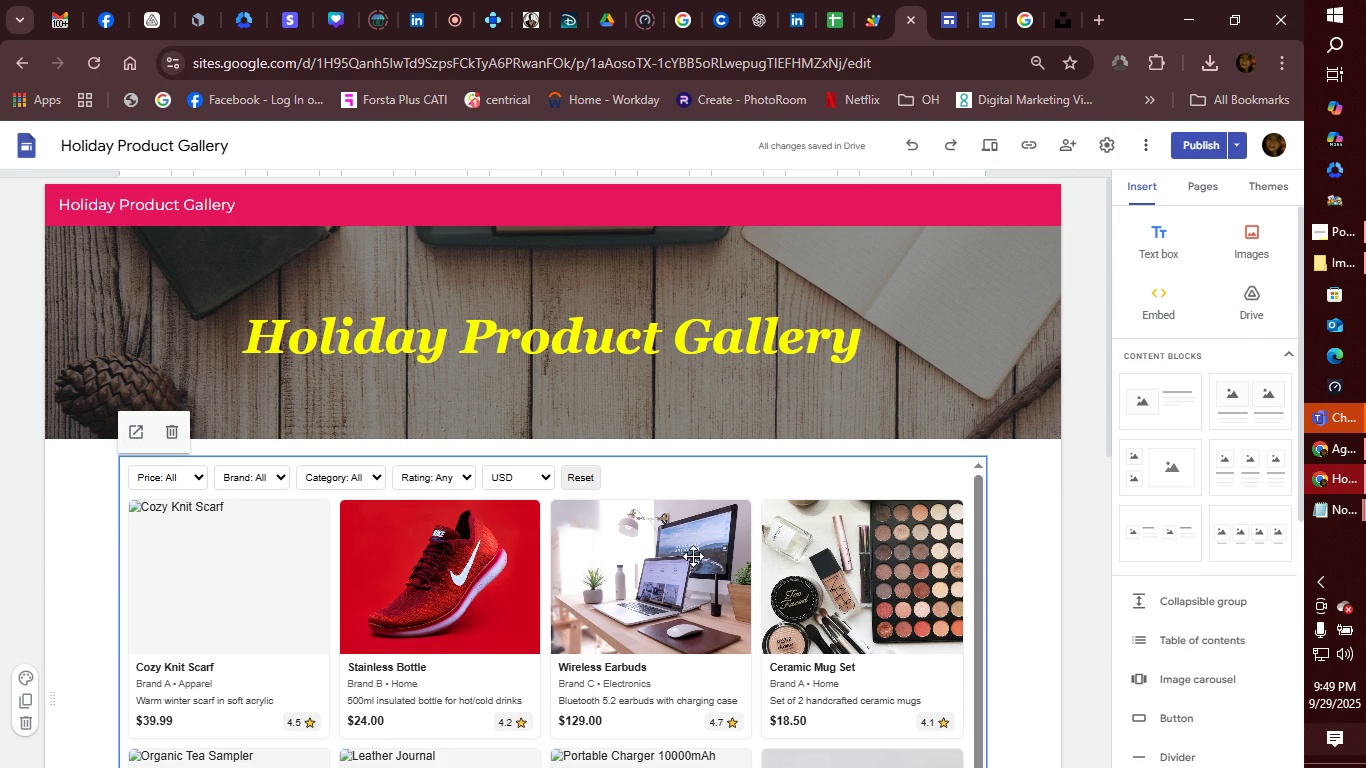 
left_click([1169, 307])